 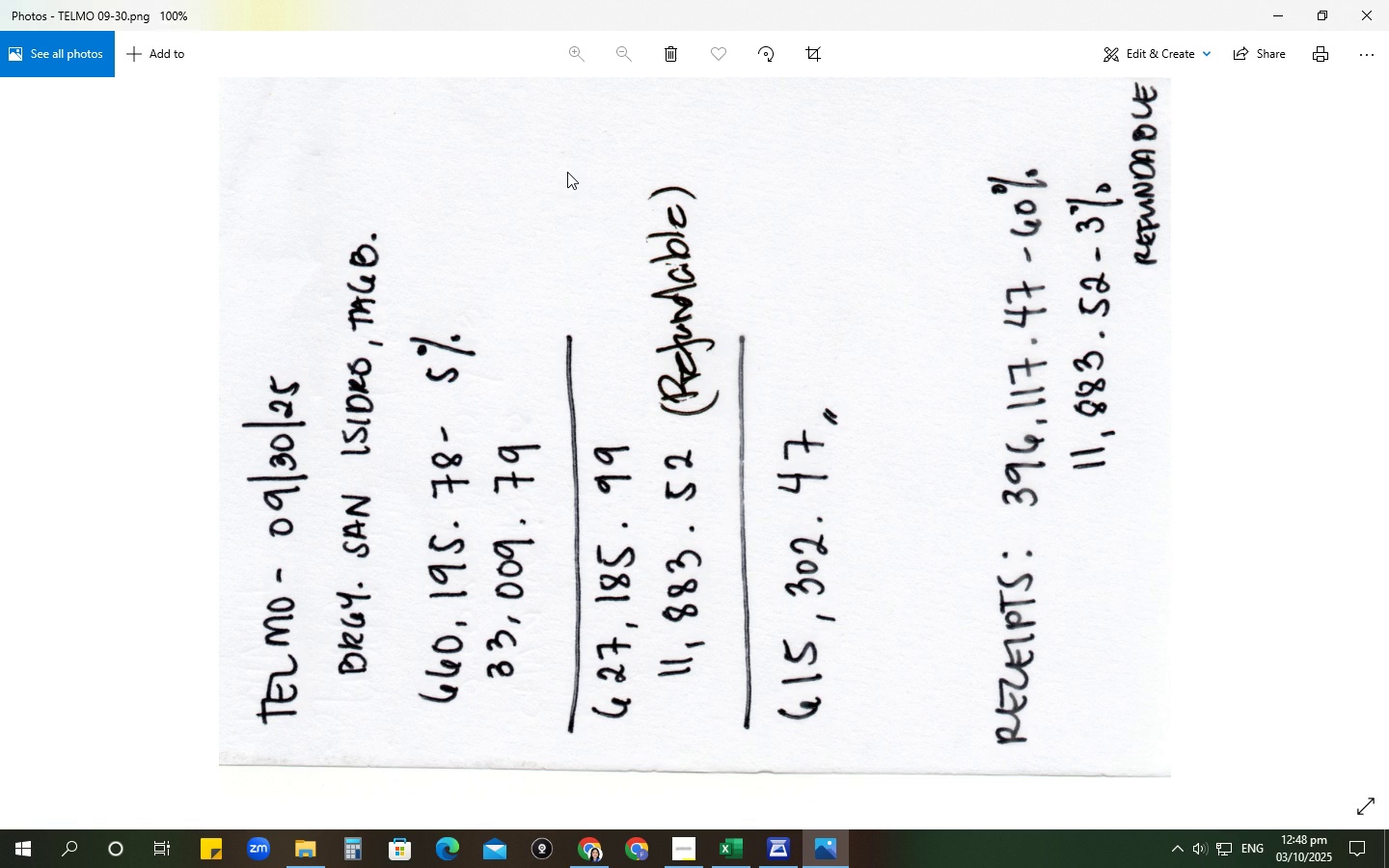 
left_click([1388, 0])
 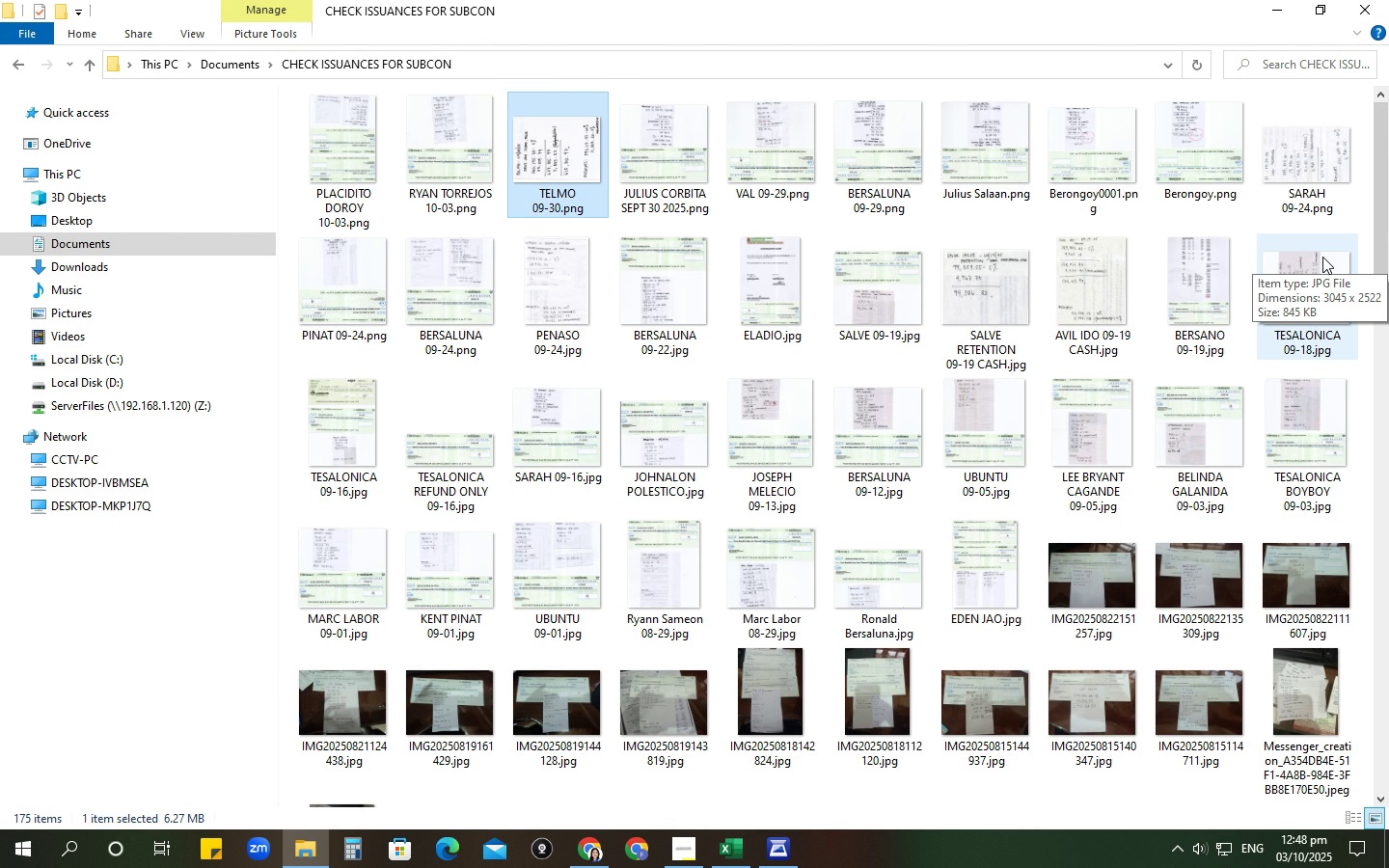 
wait(10.58)
 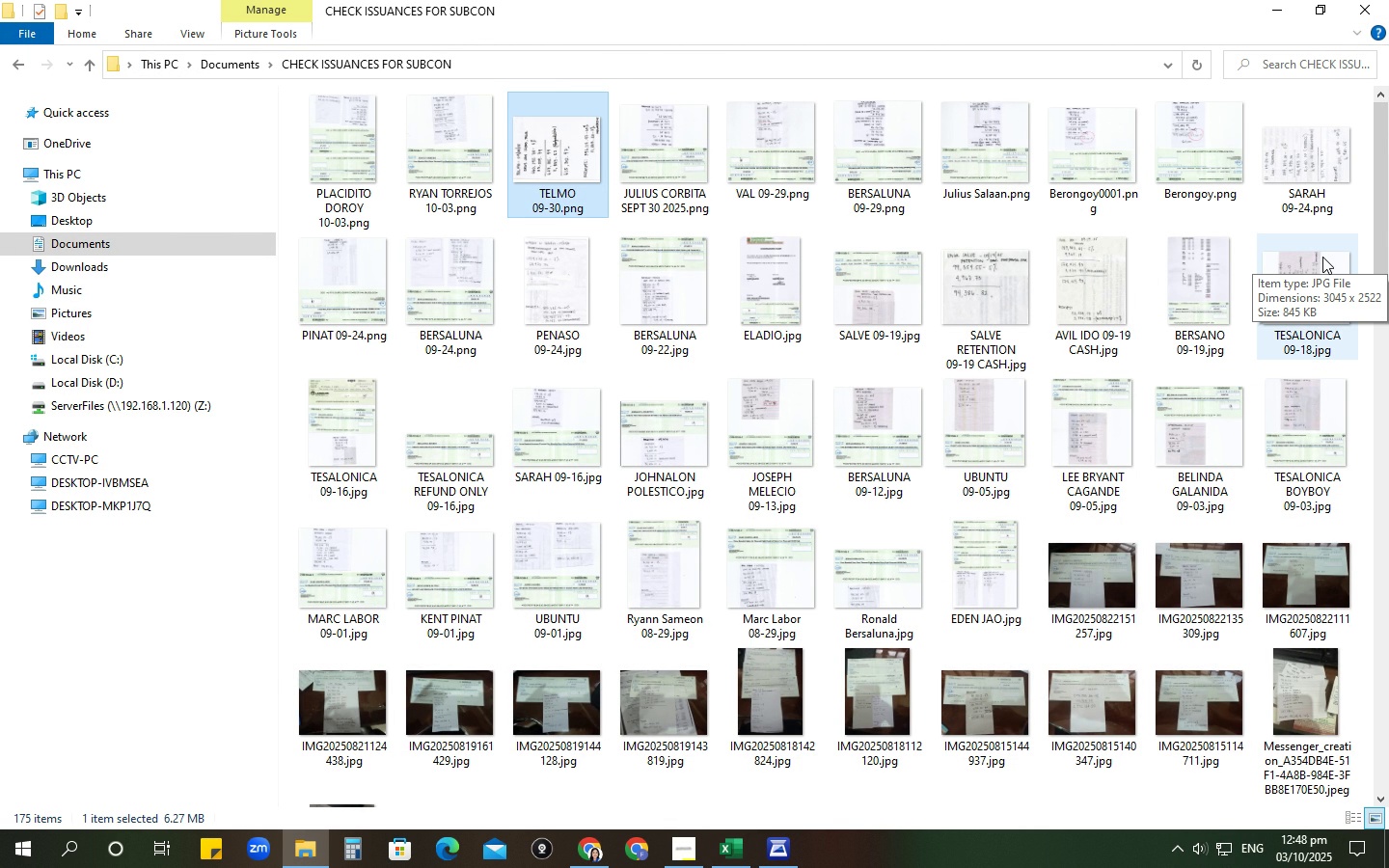 
scroll: coordinate [1322, 257], scroll_direction: down, amount: 1.0
 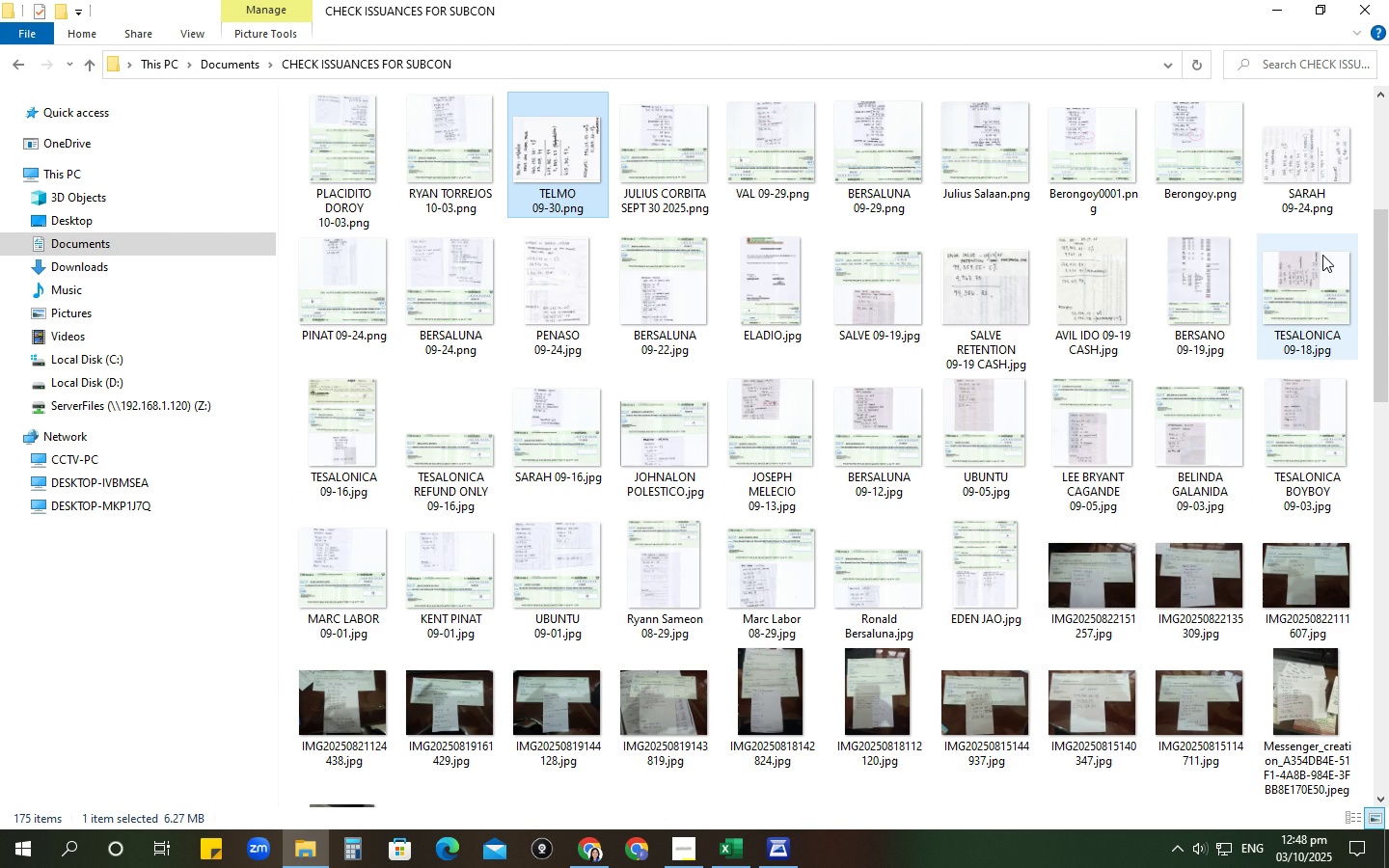 
scroll: coordinate [1322, 255], scroll_direction: up, amount: 1.0
 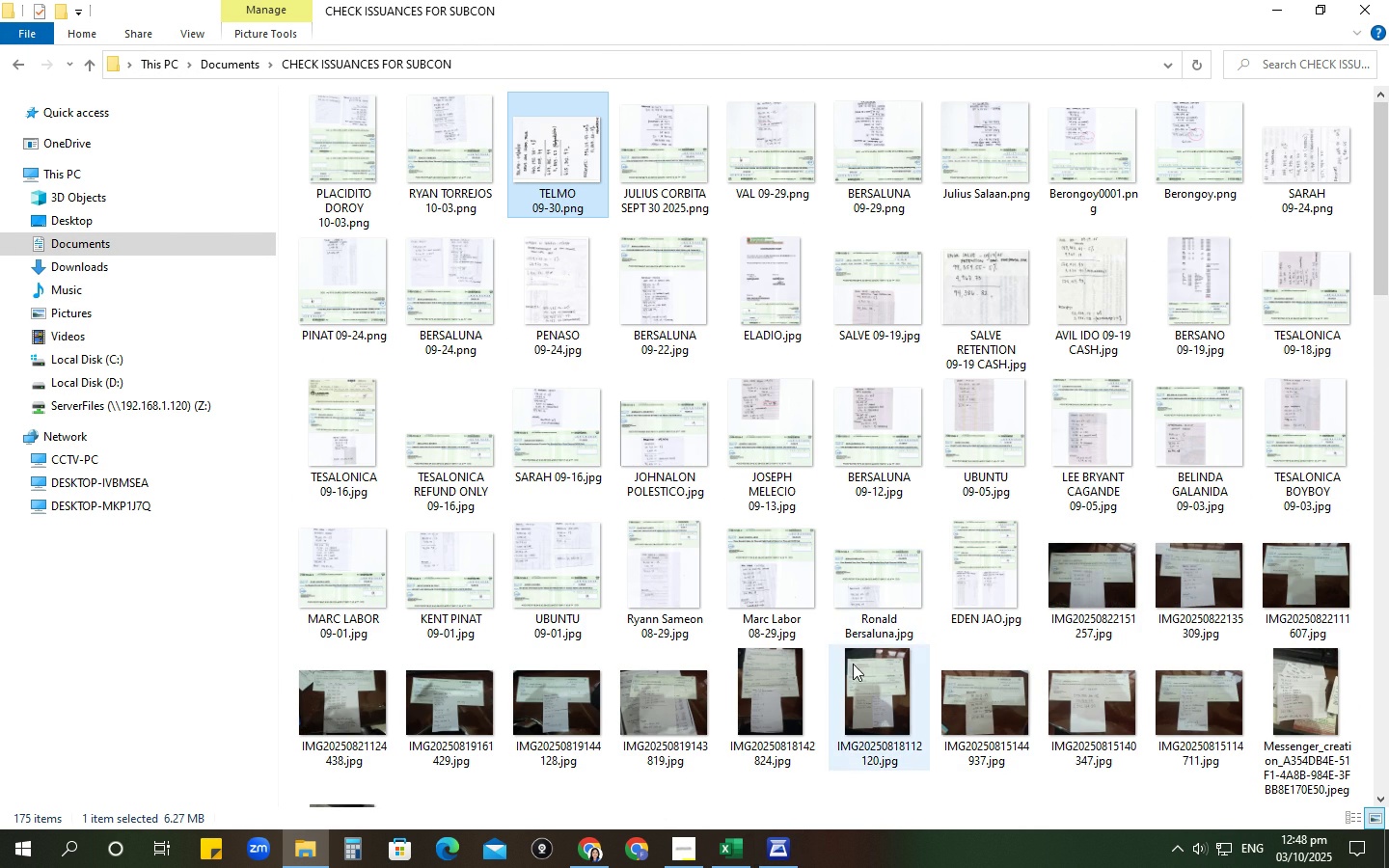 
wait(6.03)
 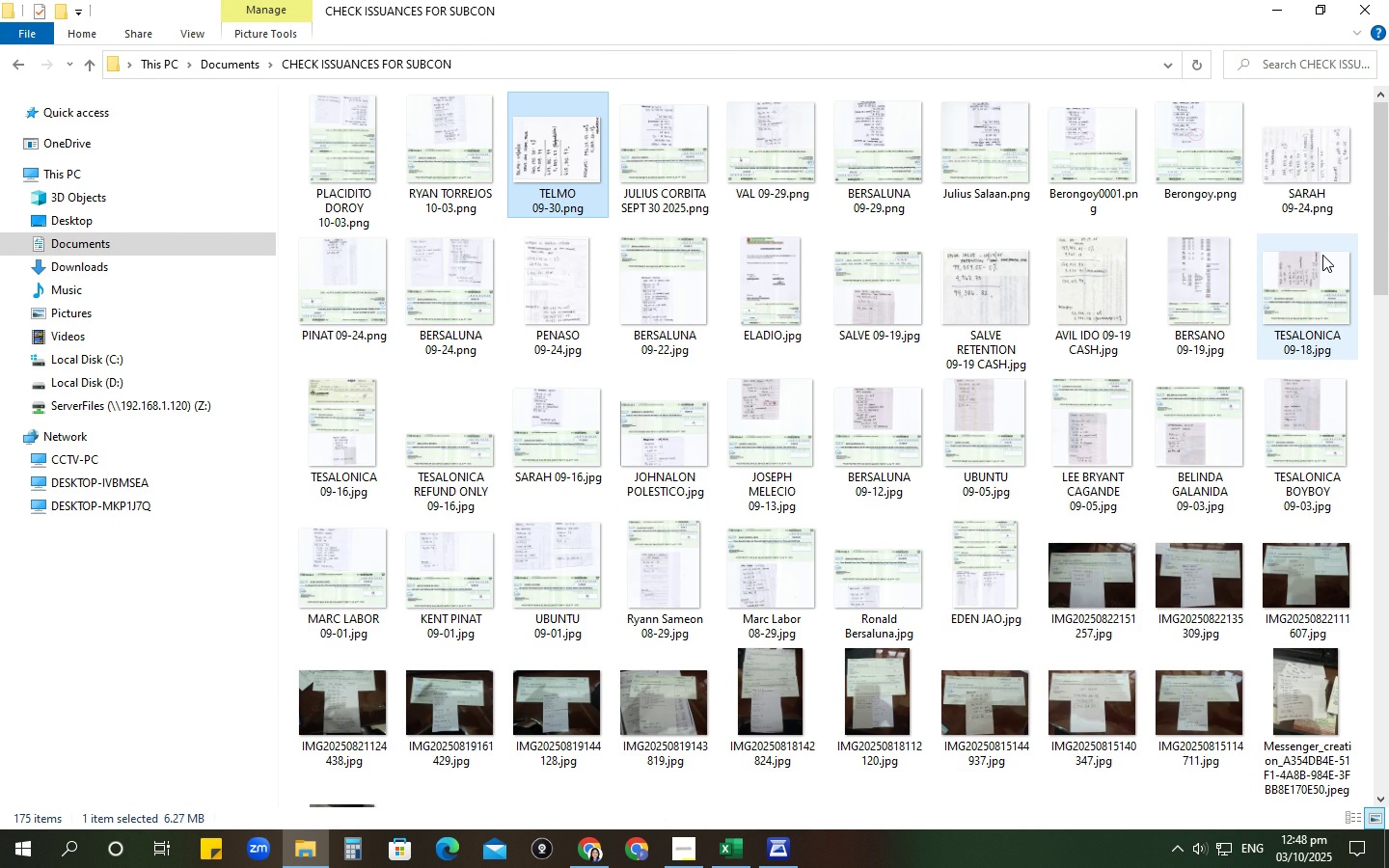 
left_click([294, 847])
 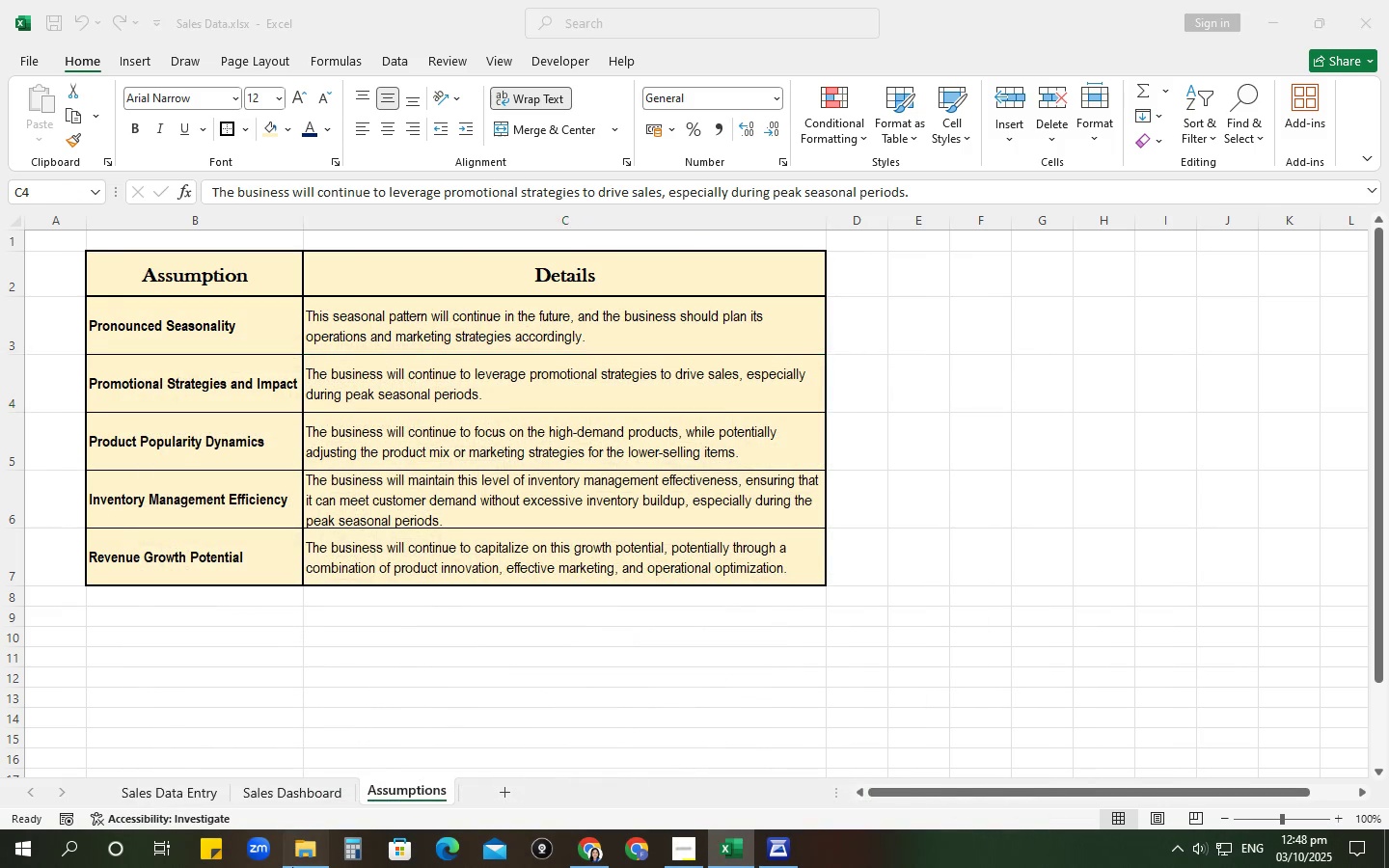 
left_click([292, 867])
 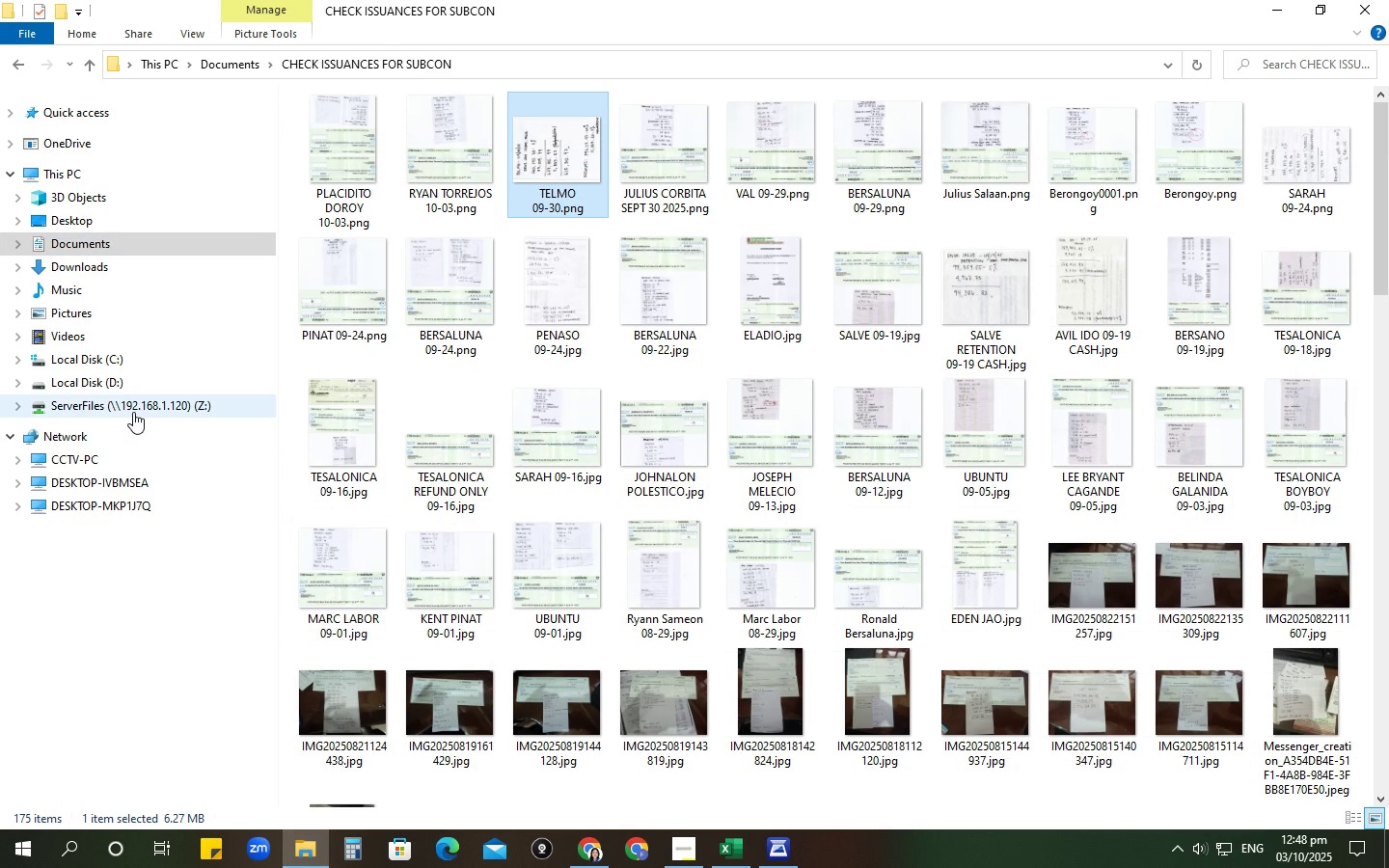 
left_click([133, 412])
 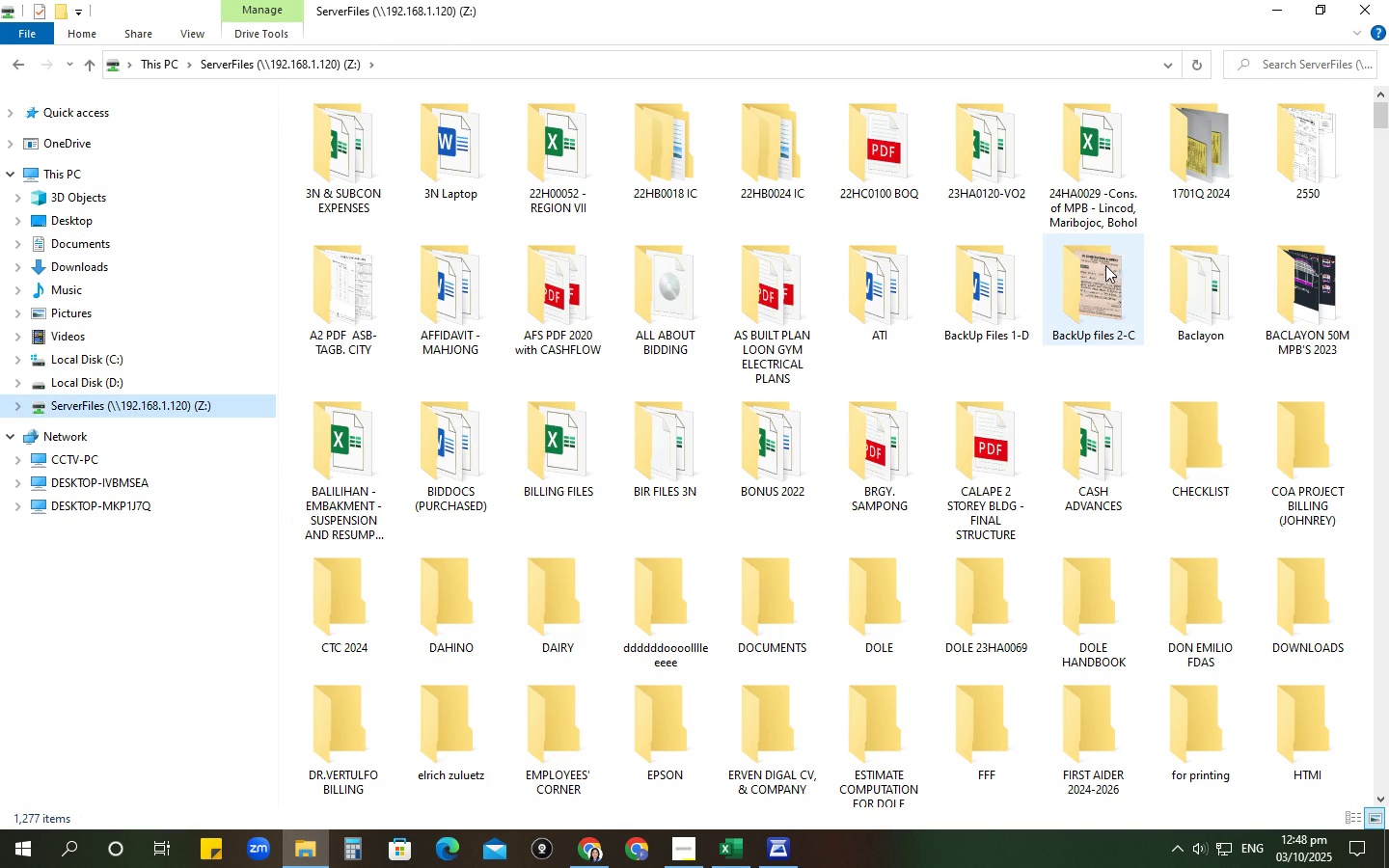 
left_click([1108, 270])